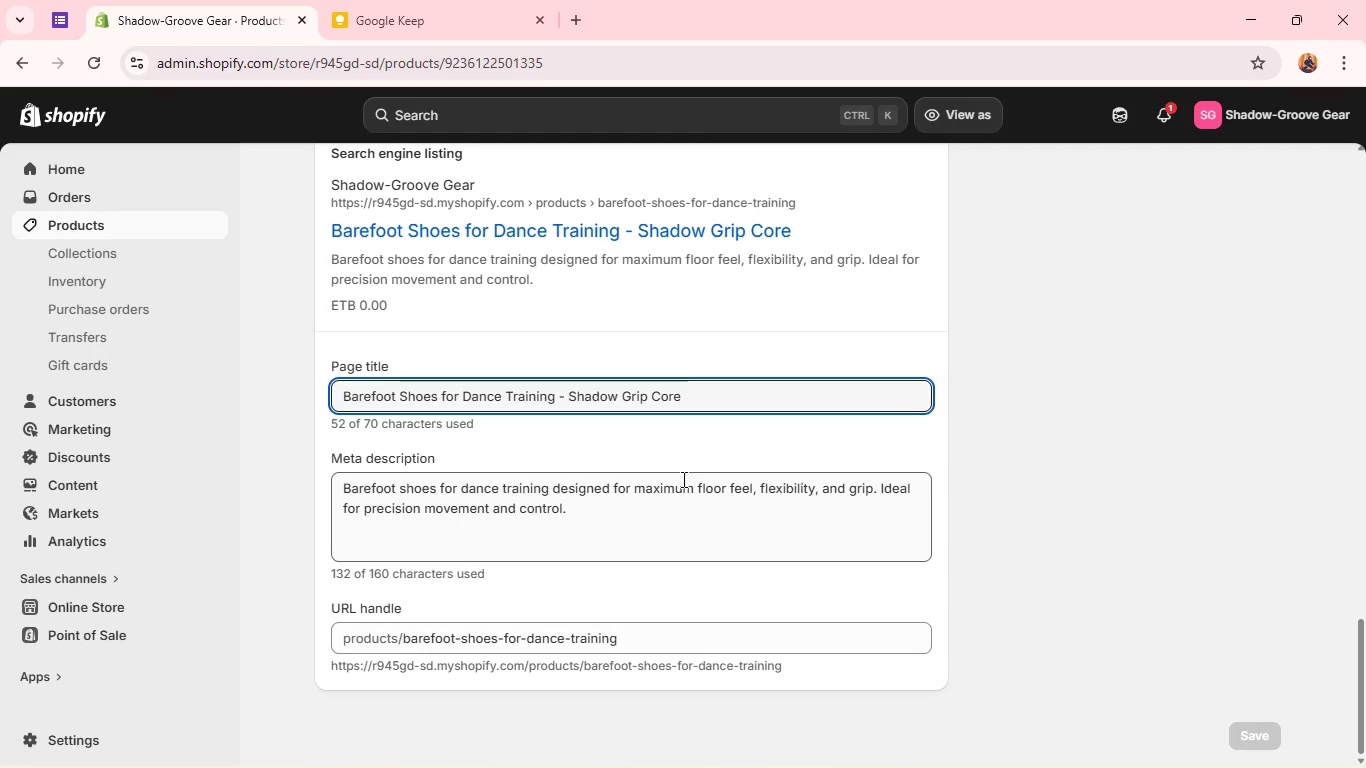 
scroll: coordinate [682, 479], scroll_direction: up, amount: 1.0
 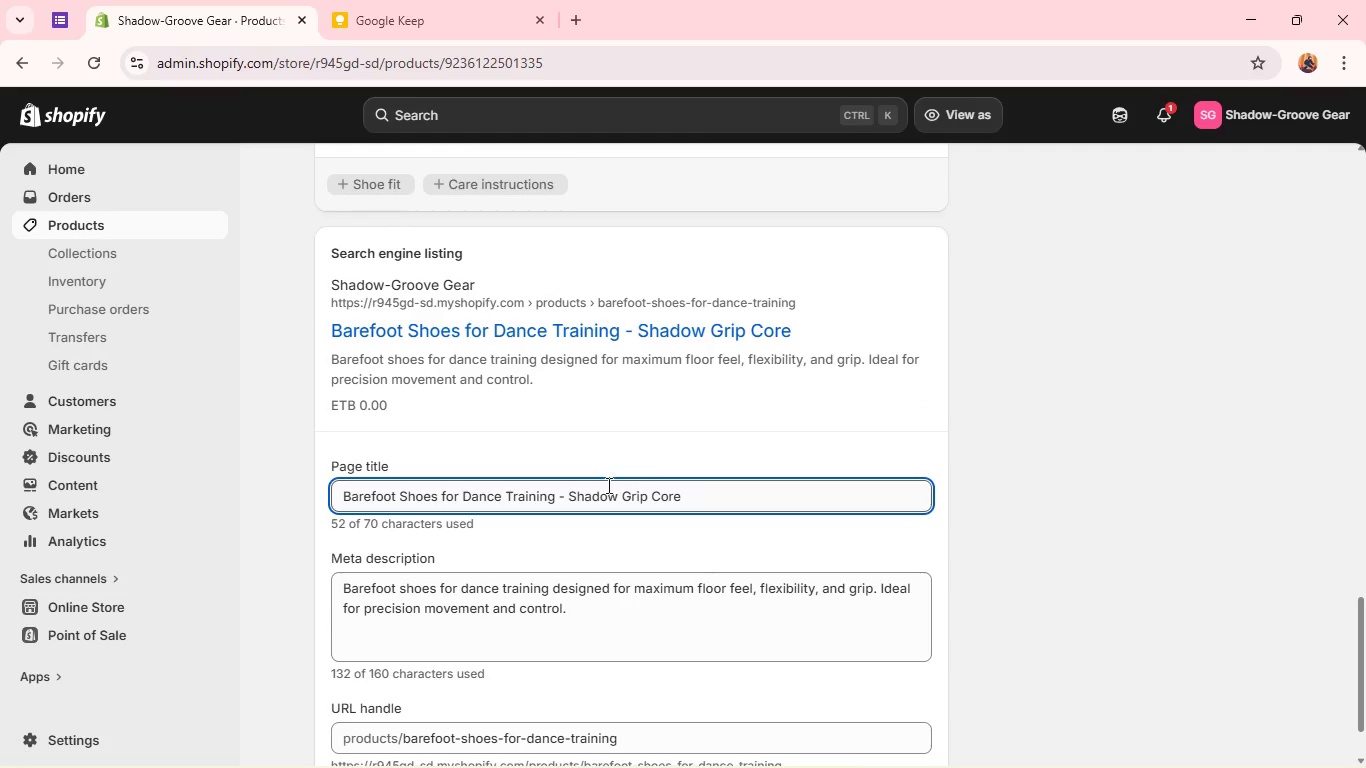 
scroll: coordinate [588, 492], scroll_direction: down, amount: 1.0
 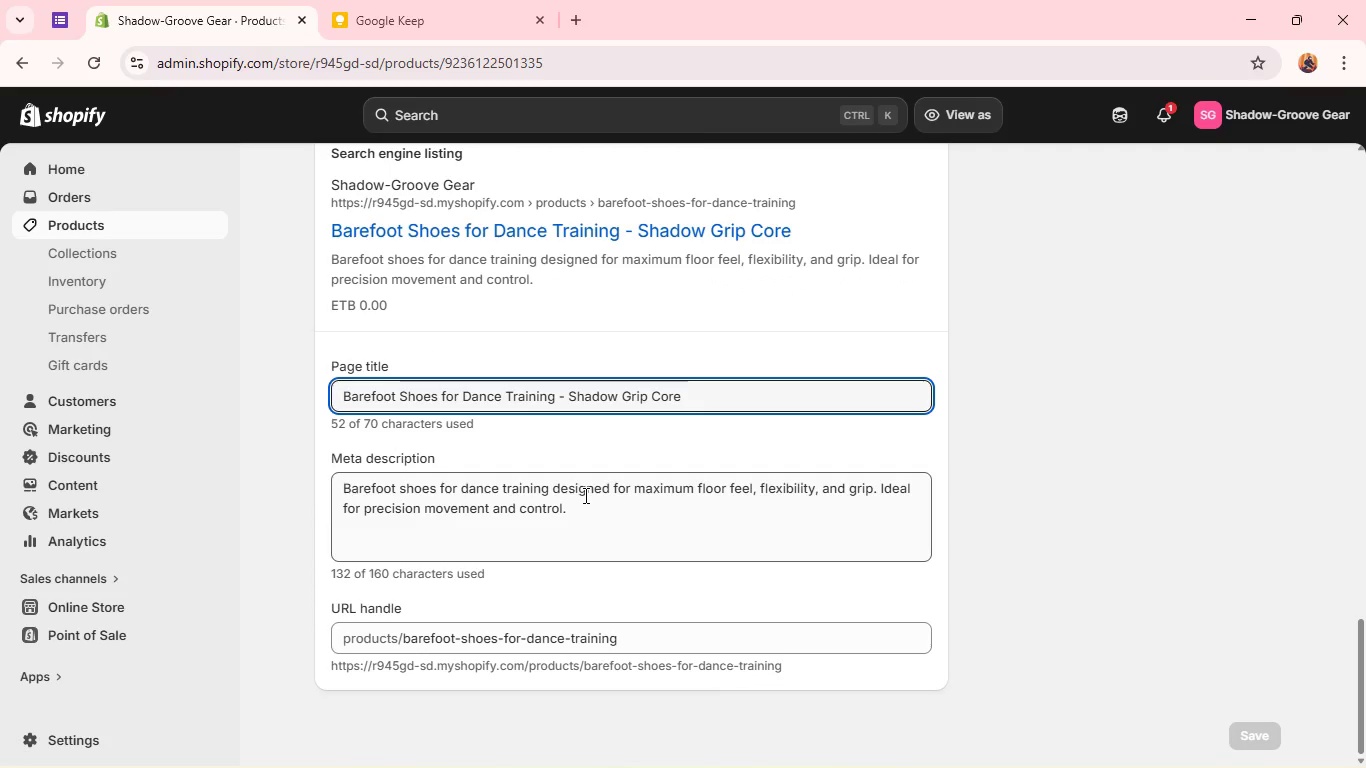 
key(Meta+Shift+S)
 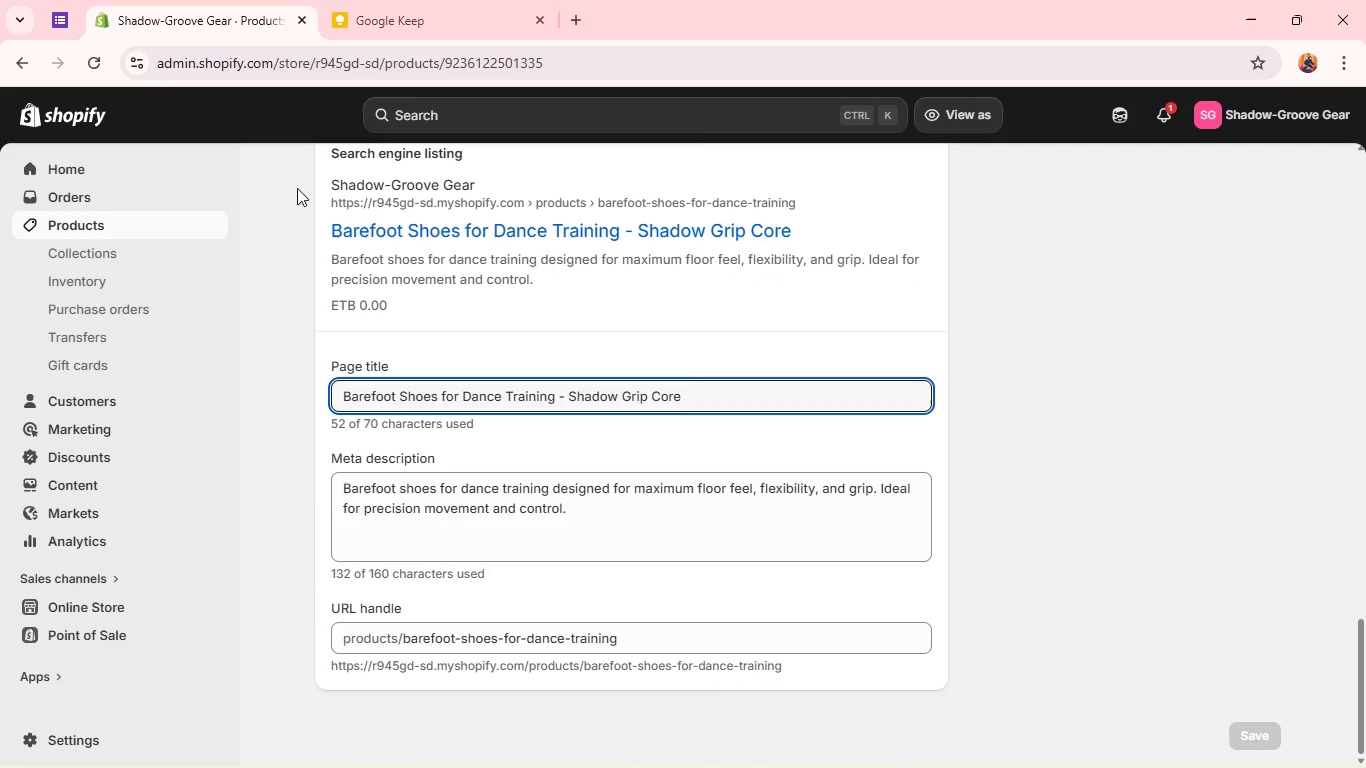 
wait(14.73)
 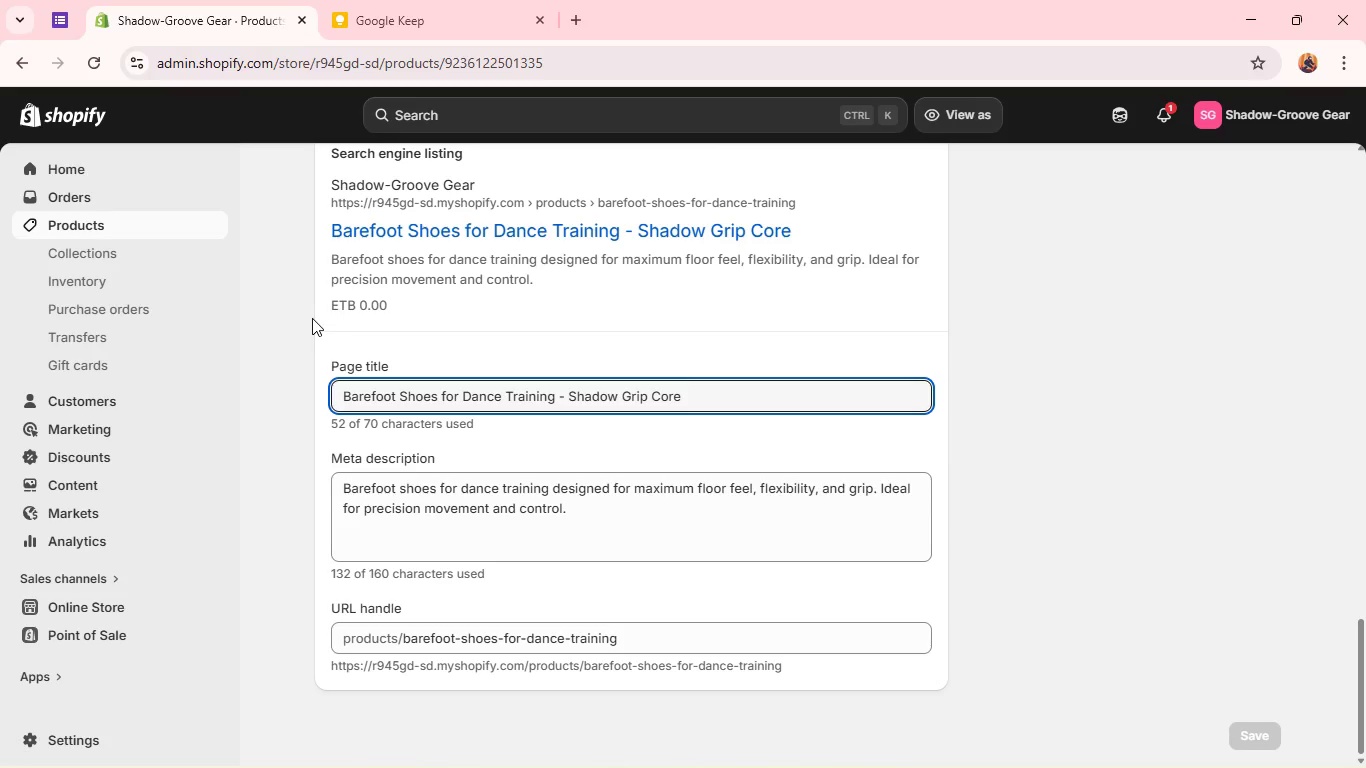 
key(Meta+Shift+S)
 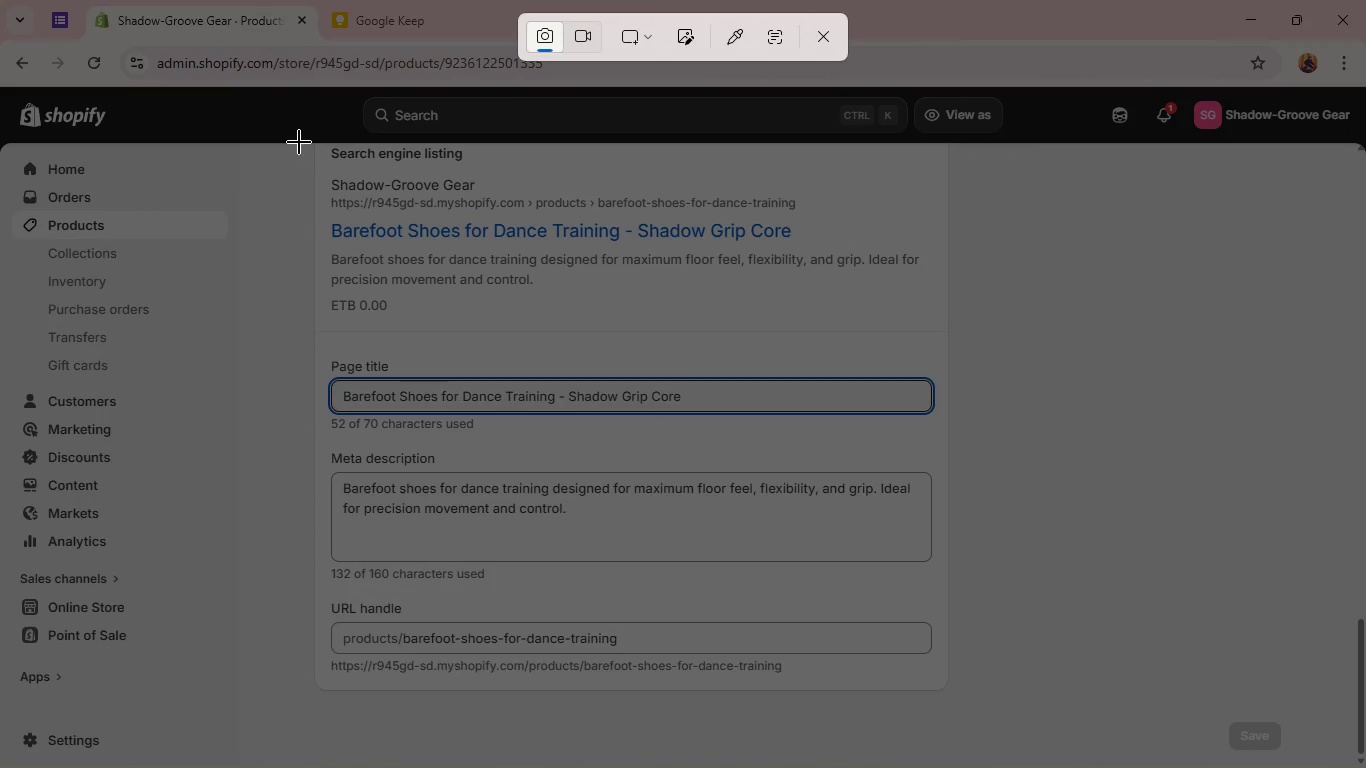 
wait(7.75)
 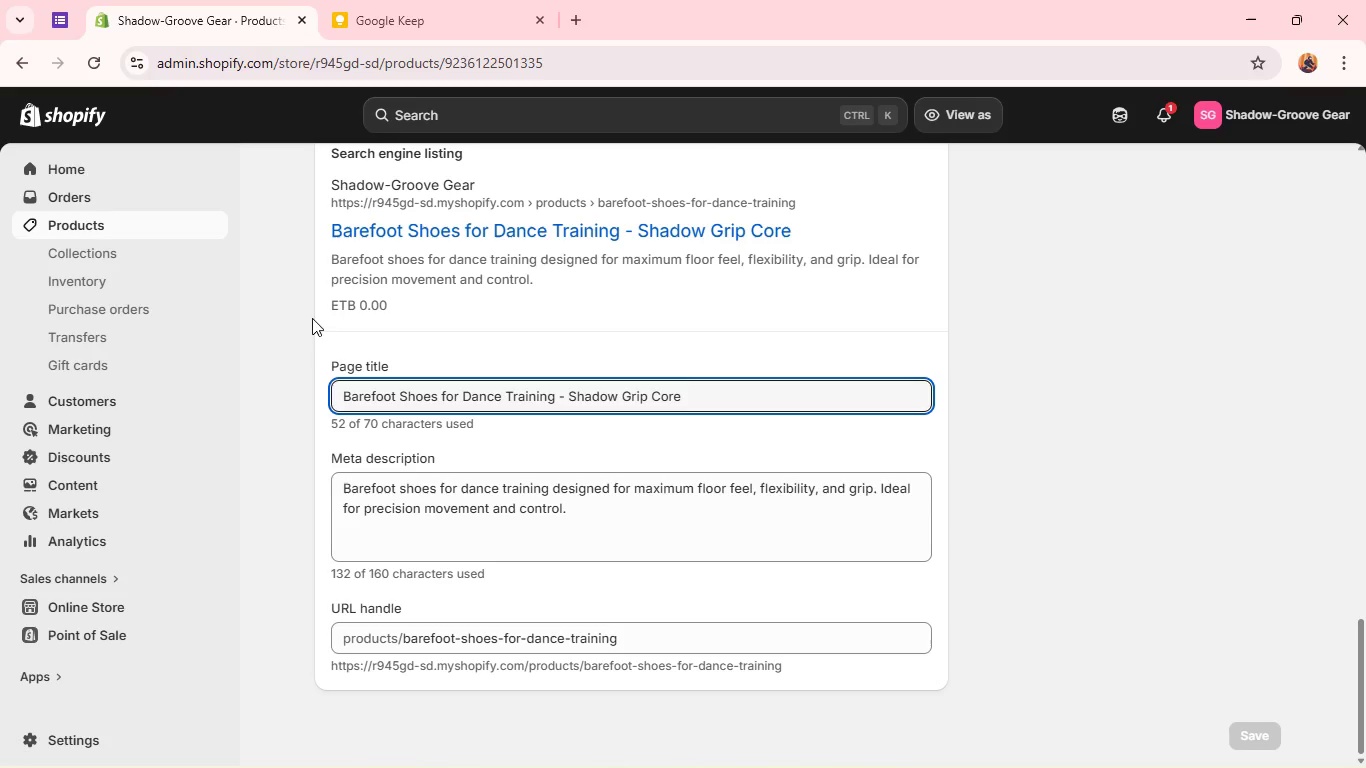 
left_click_drag(start_coordinate=[309, 143], to_coordinate=[959, 703])
 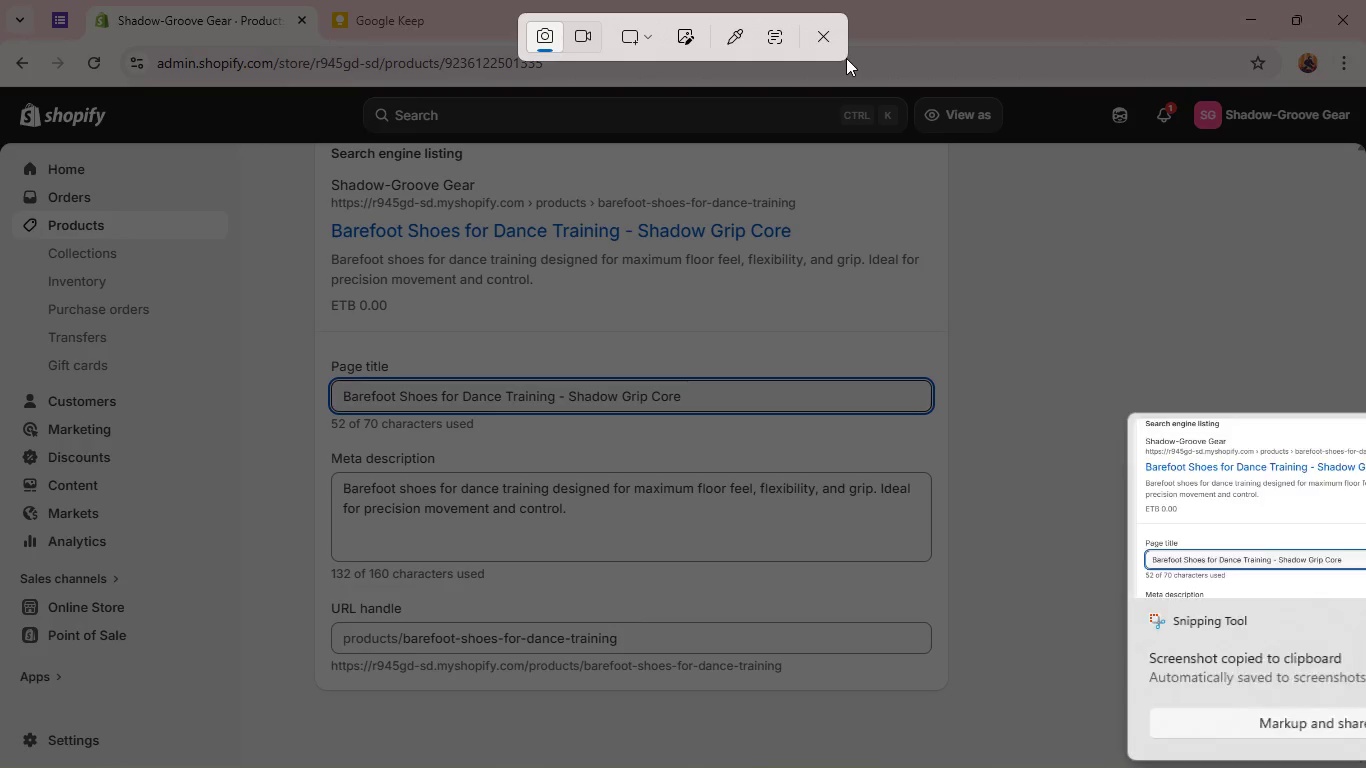 
left_click([832, 43])
 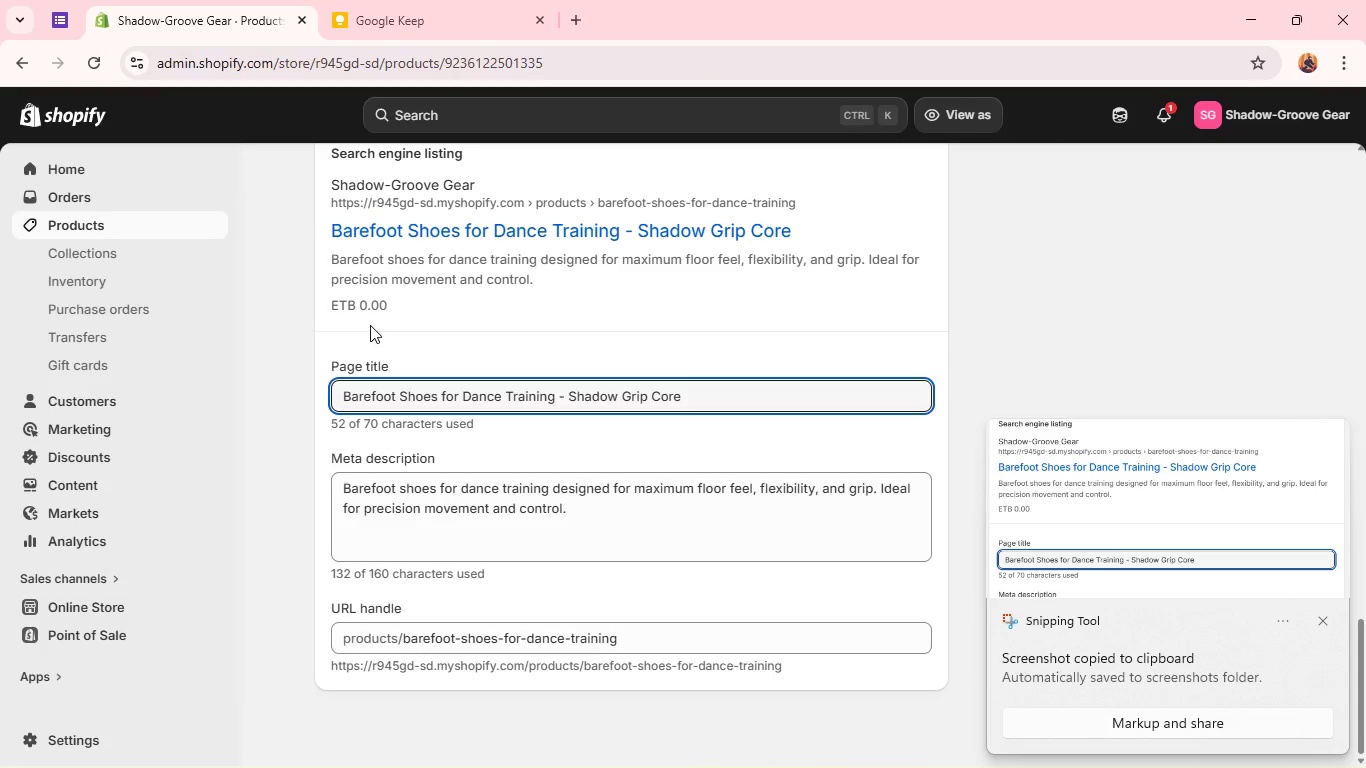 
left_click([105, 219])
 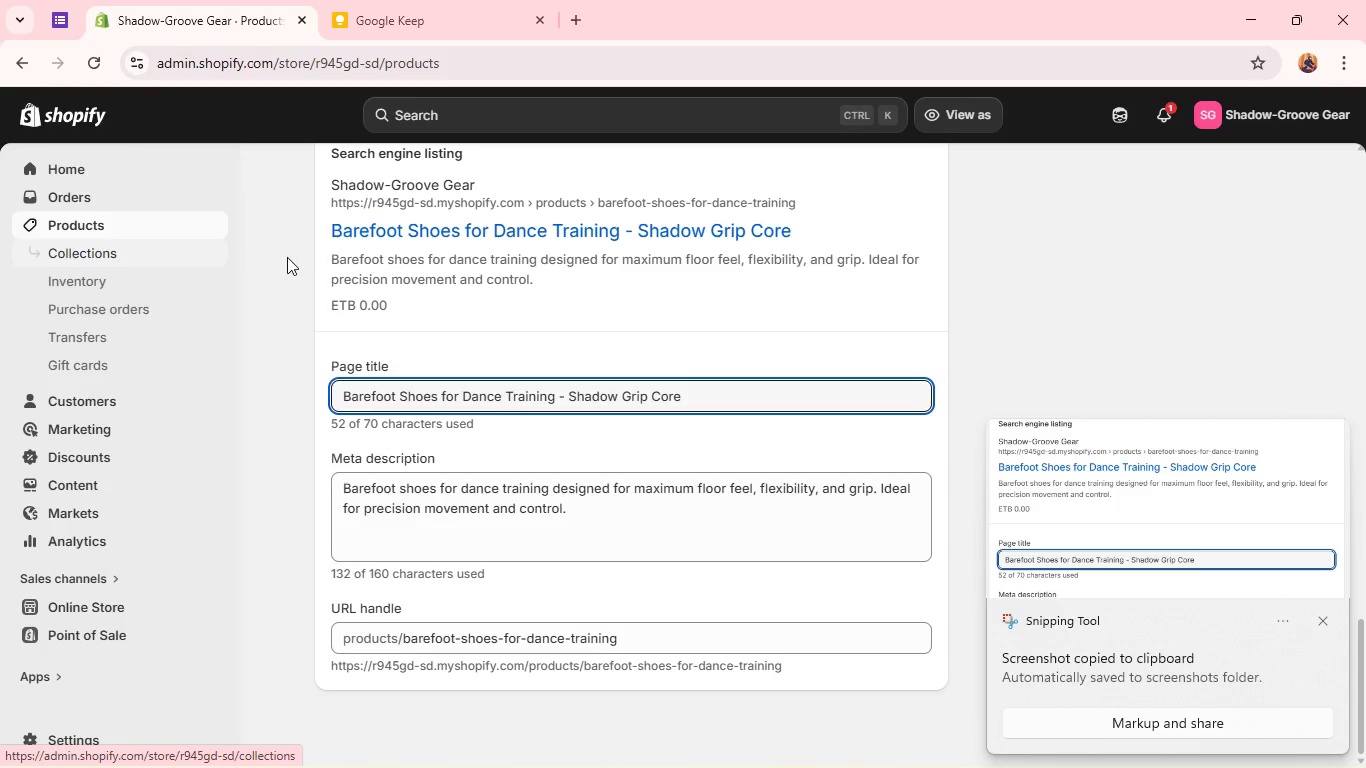 
mouse_move([316, 281])
 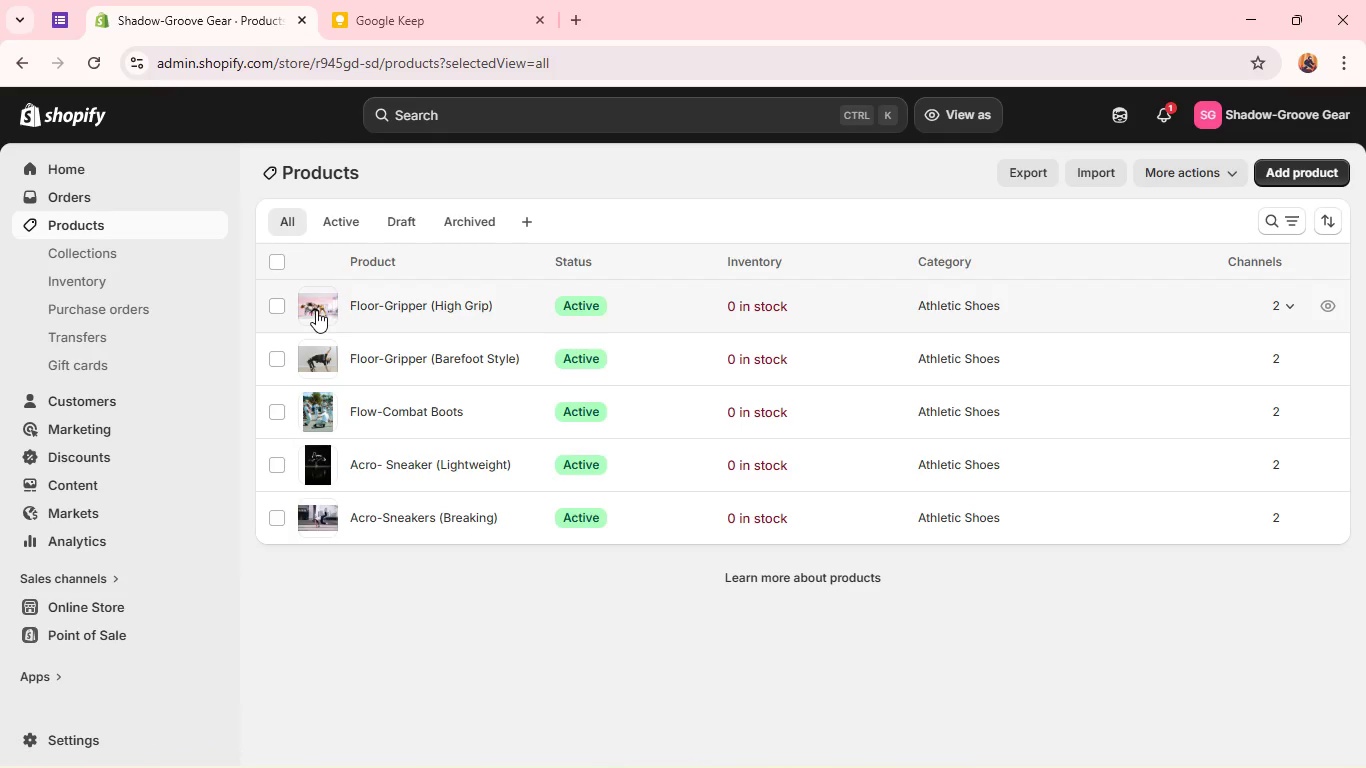 
left_click([316, 310])
 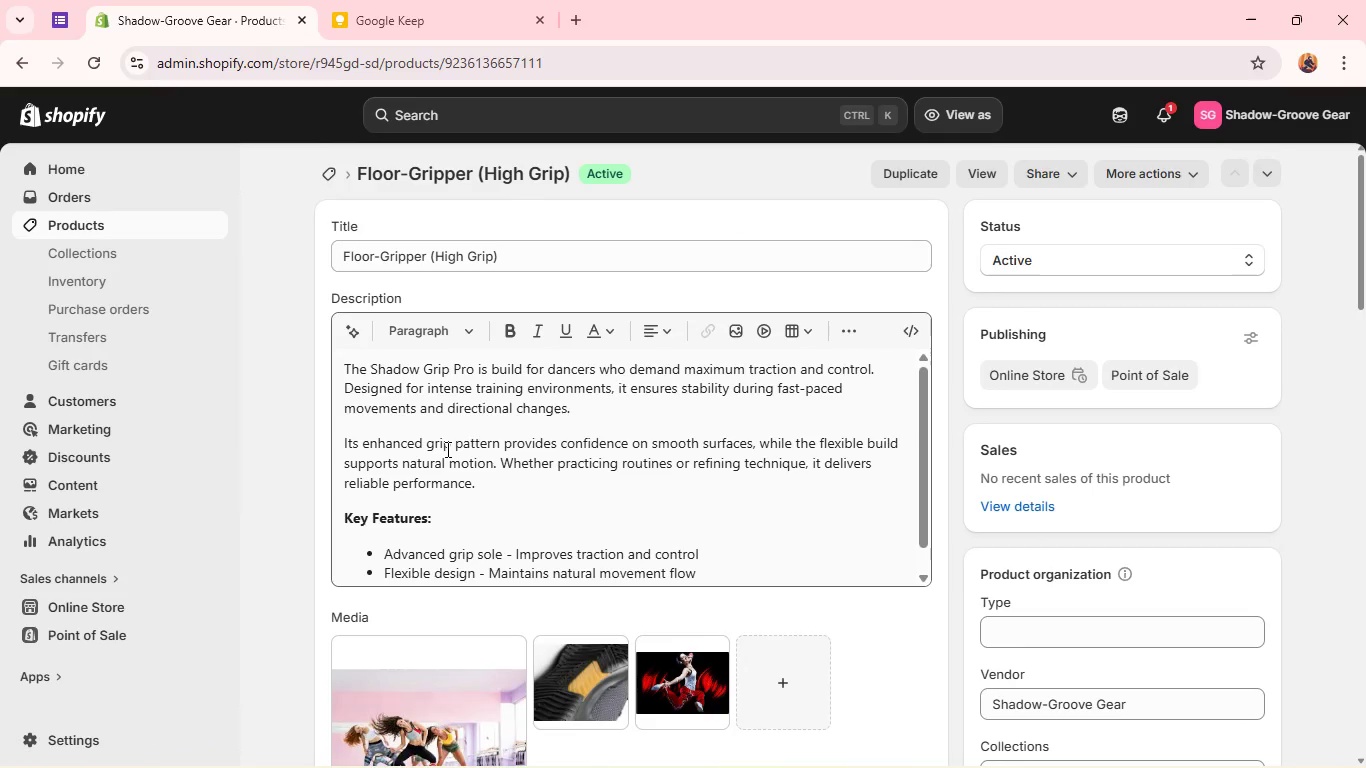 
wait(11.03)
 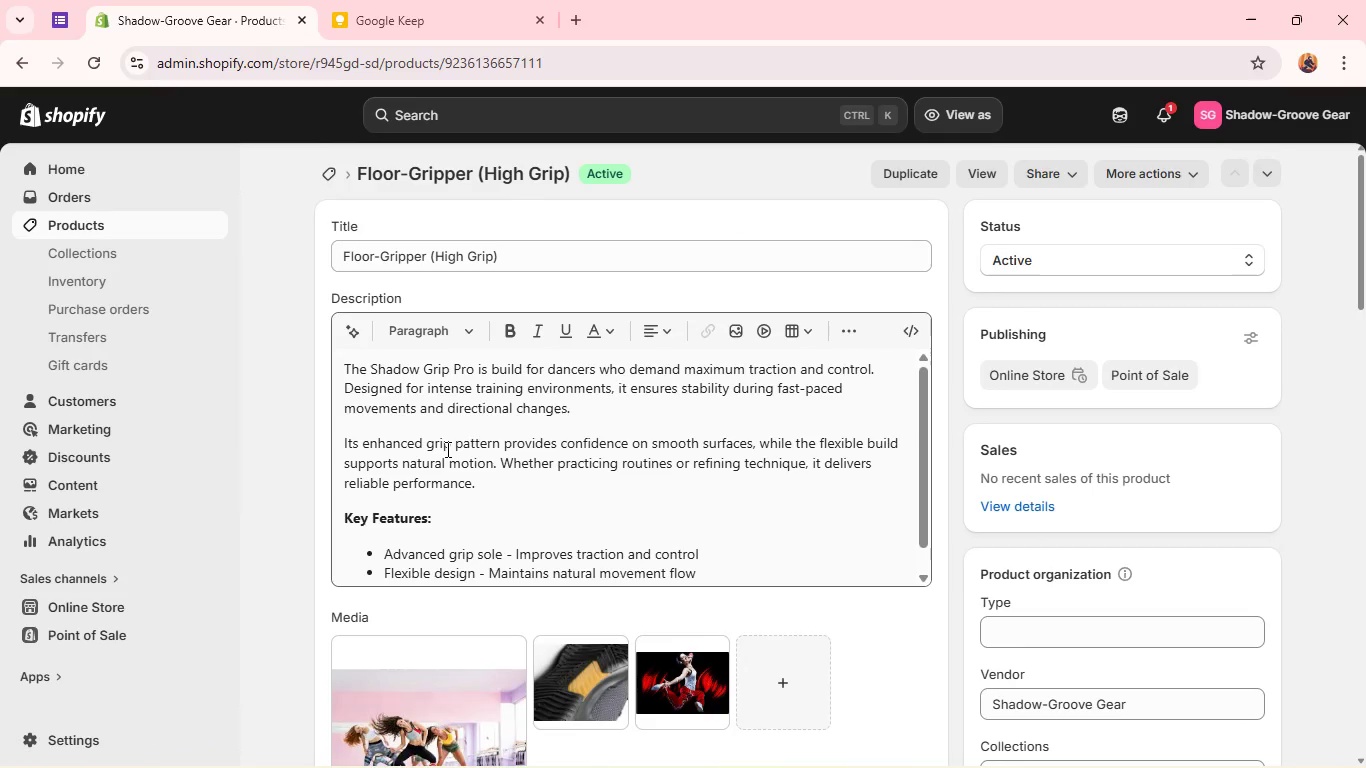 
scroll: coordinate [506, 567], scroll_direction: down, amount: 4.0
 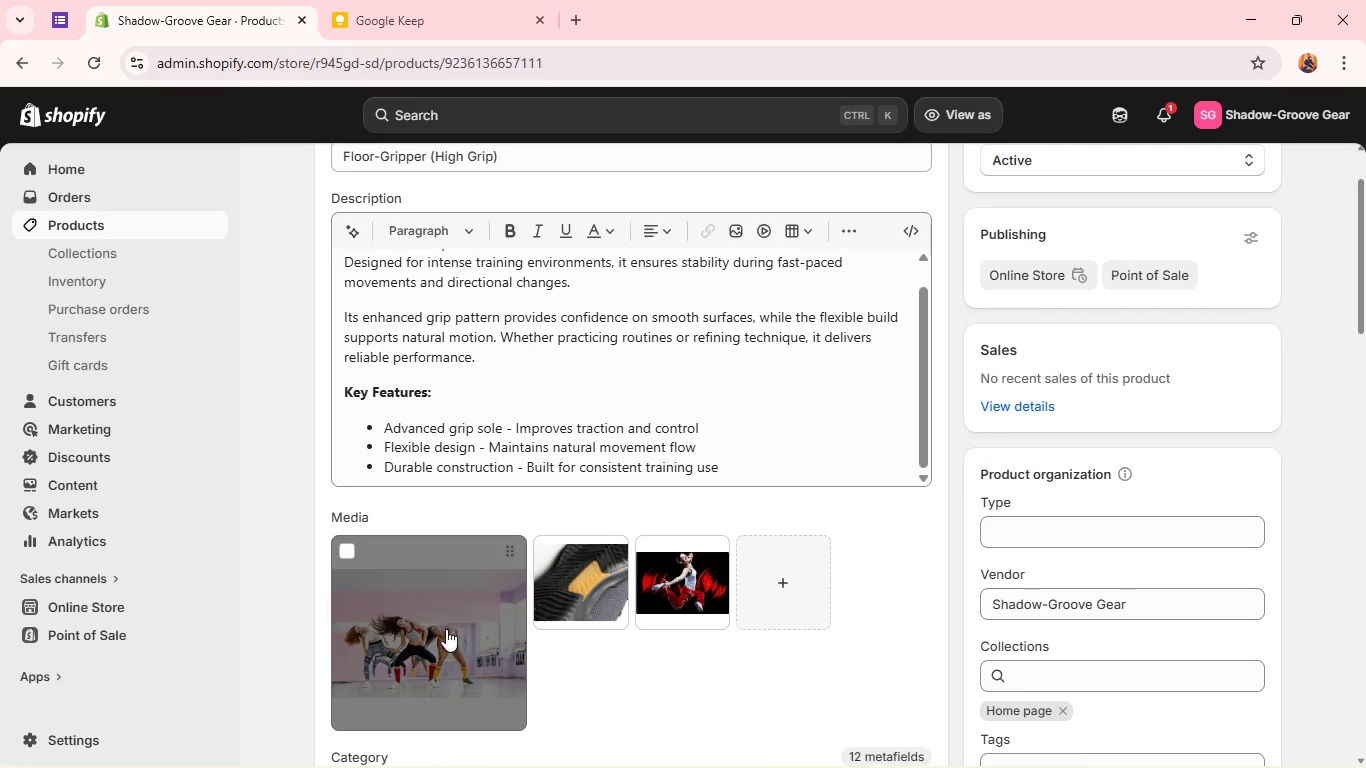 
left_click([446, 630])
 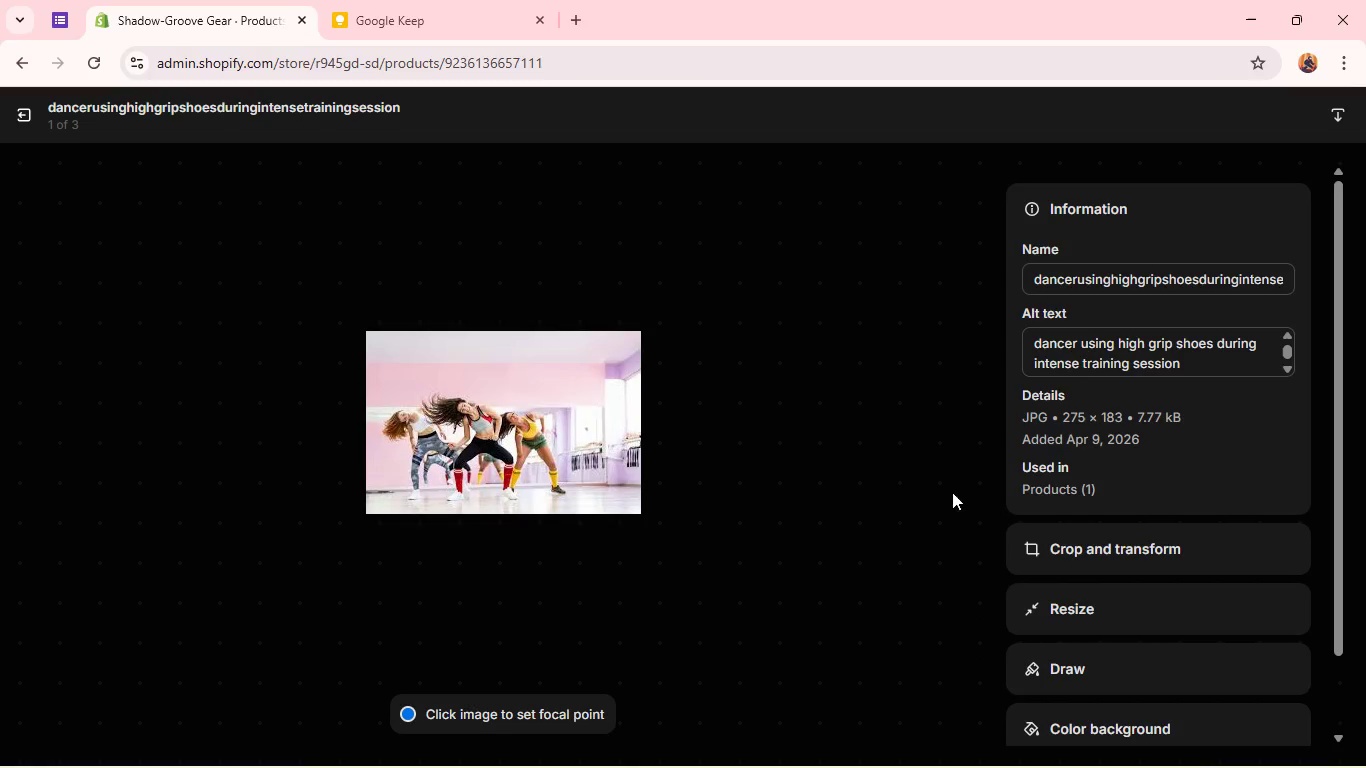 
left_click([947, 469])
 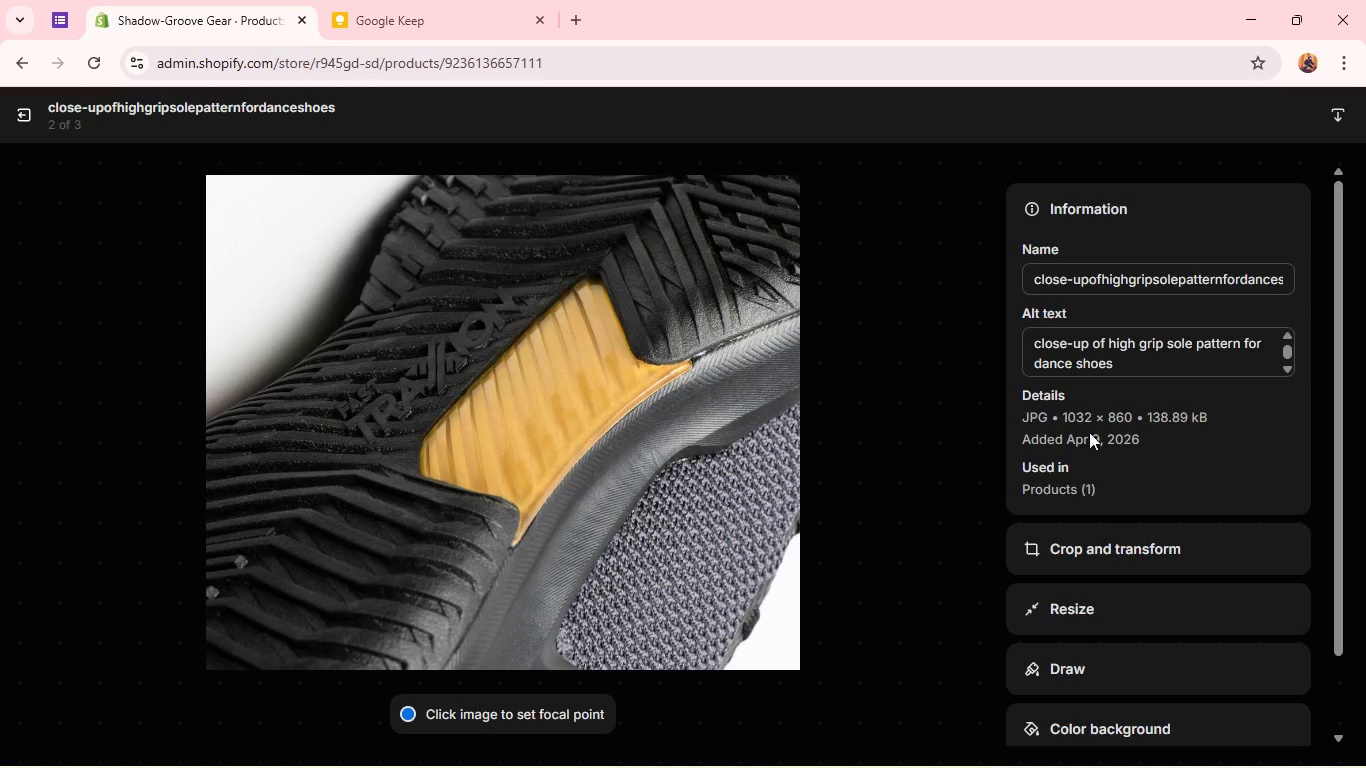 
left_click([961, 440])
 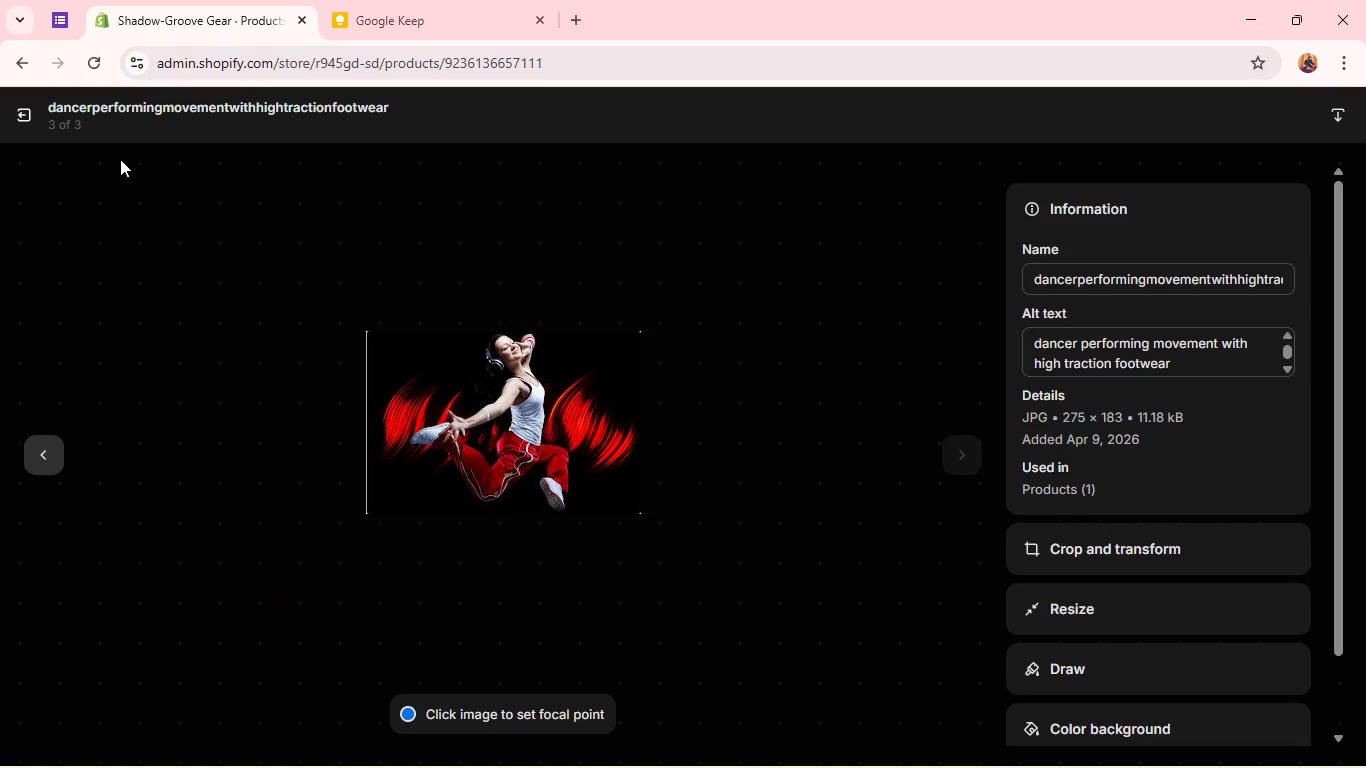 
wait(5.39)
 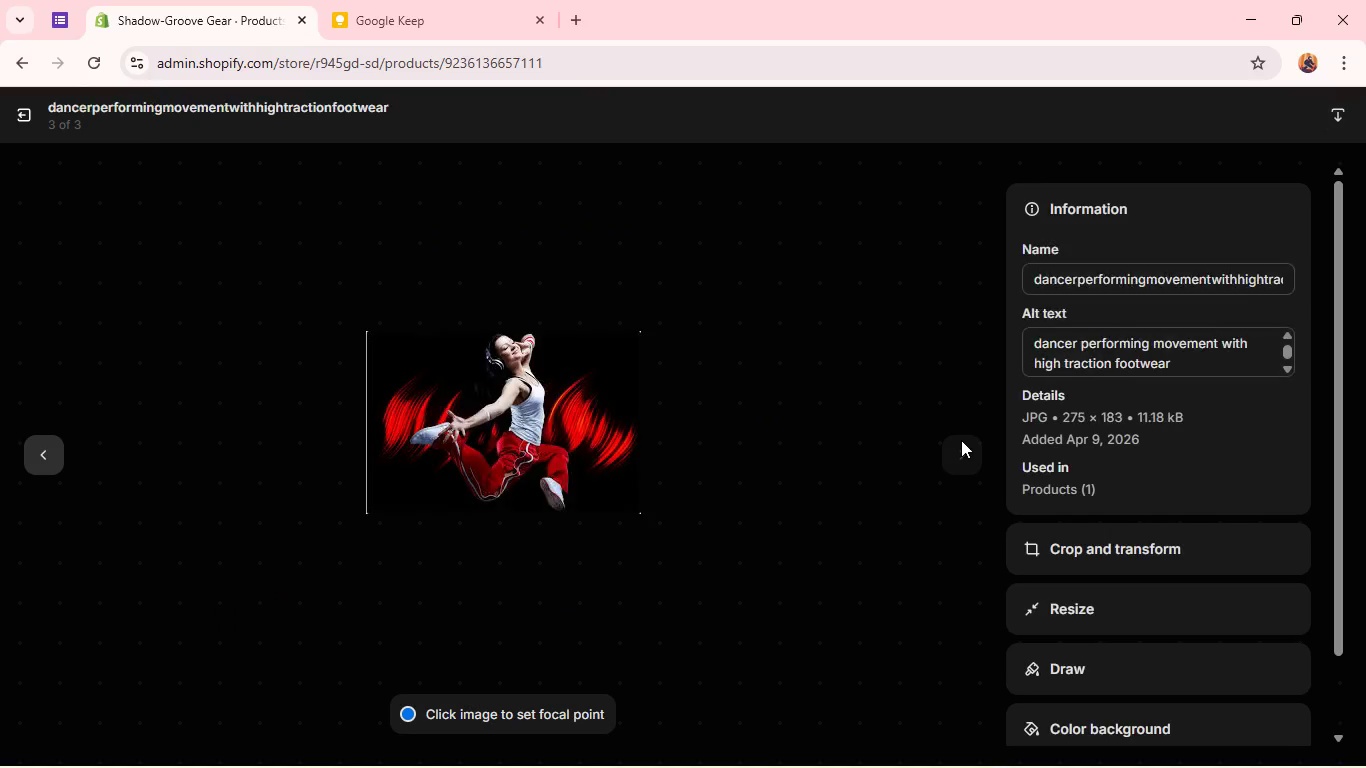 
left_click([16, 112])
 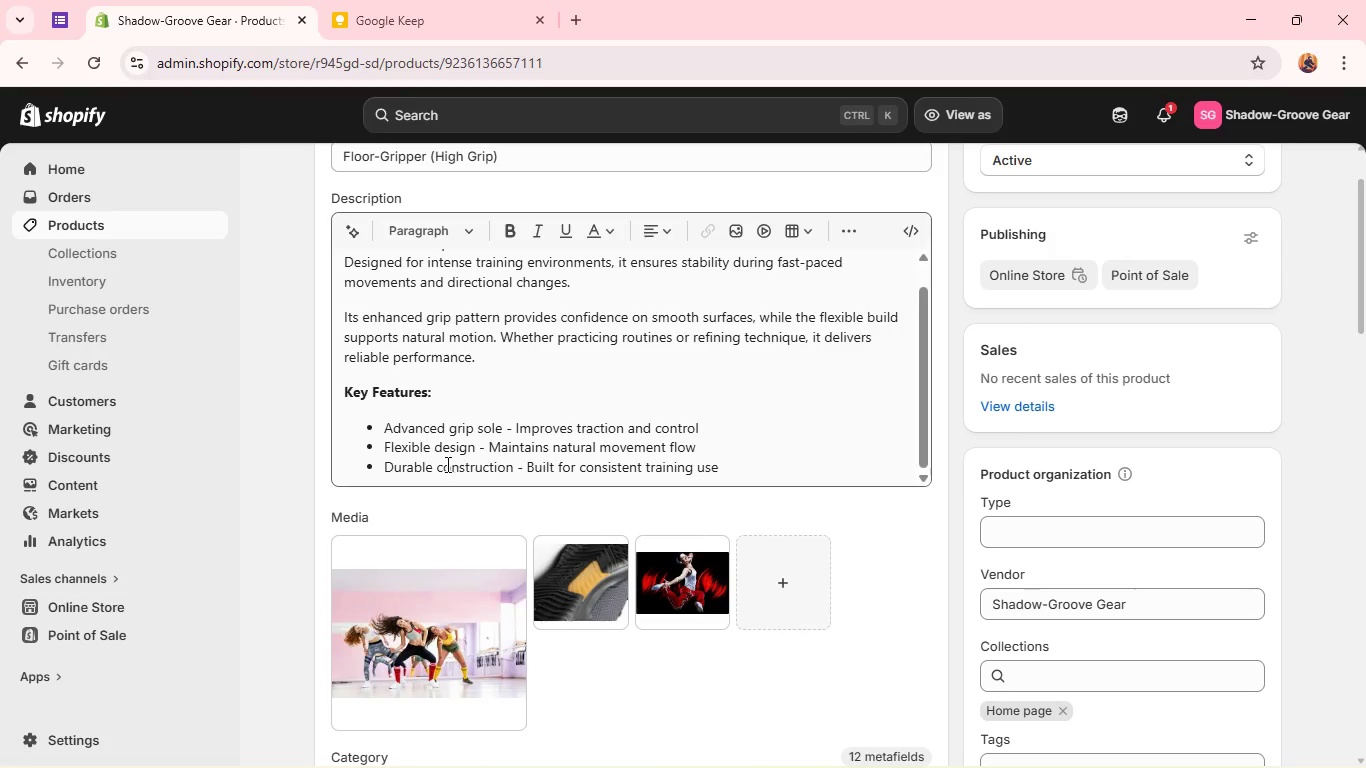 
scroll: coordinate [543, 429], scroll_direction: down, amount: 23.0
 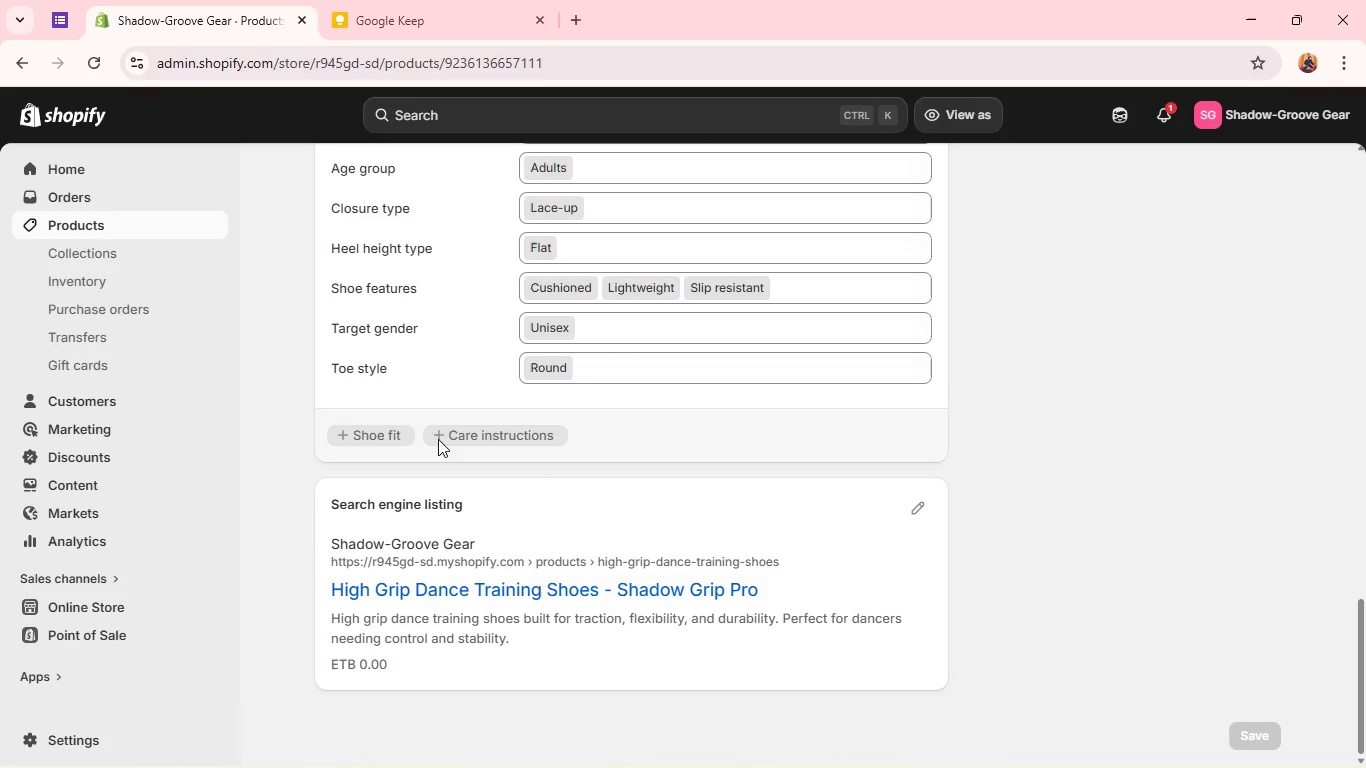 
left_click([913, 511])
 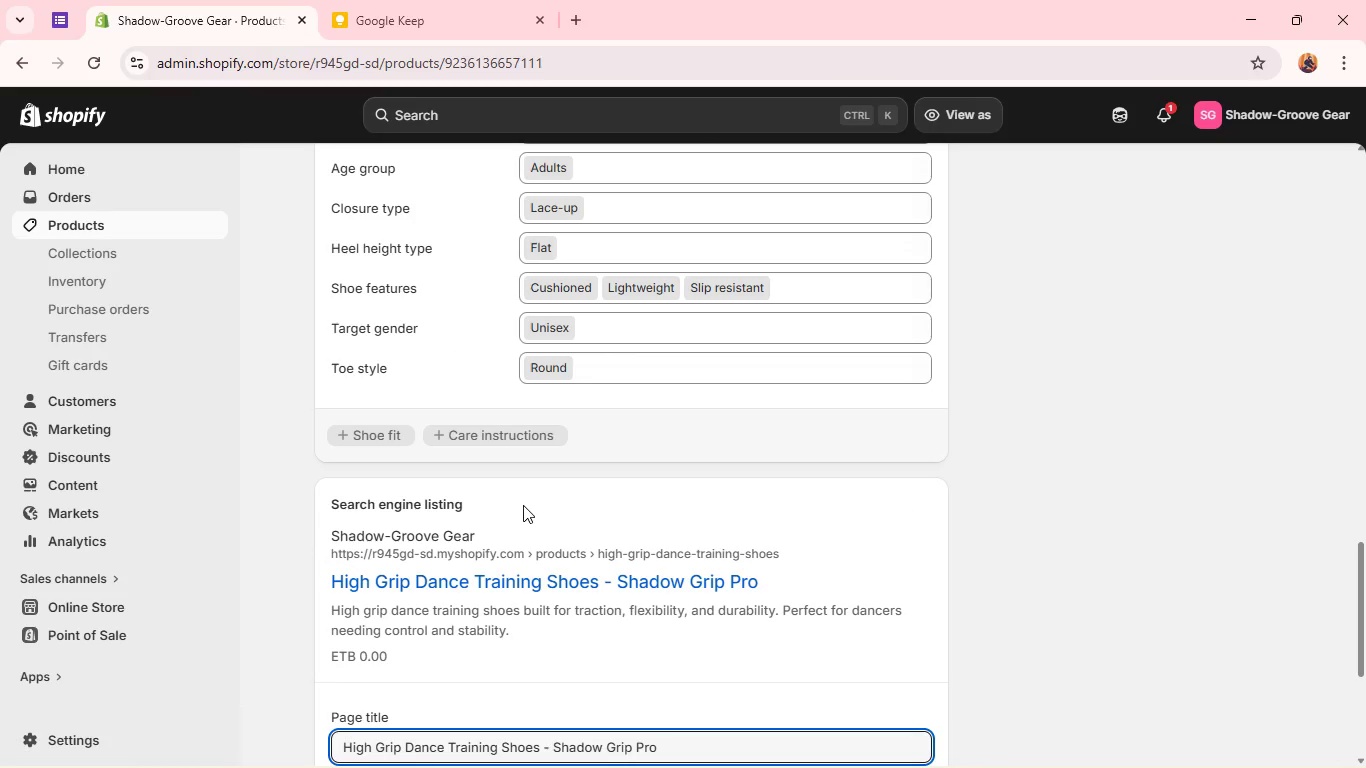 
scroll: coordinate [523, 505], scroll_direction: down, amount: 3.0
 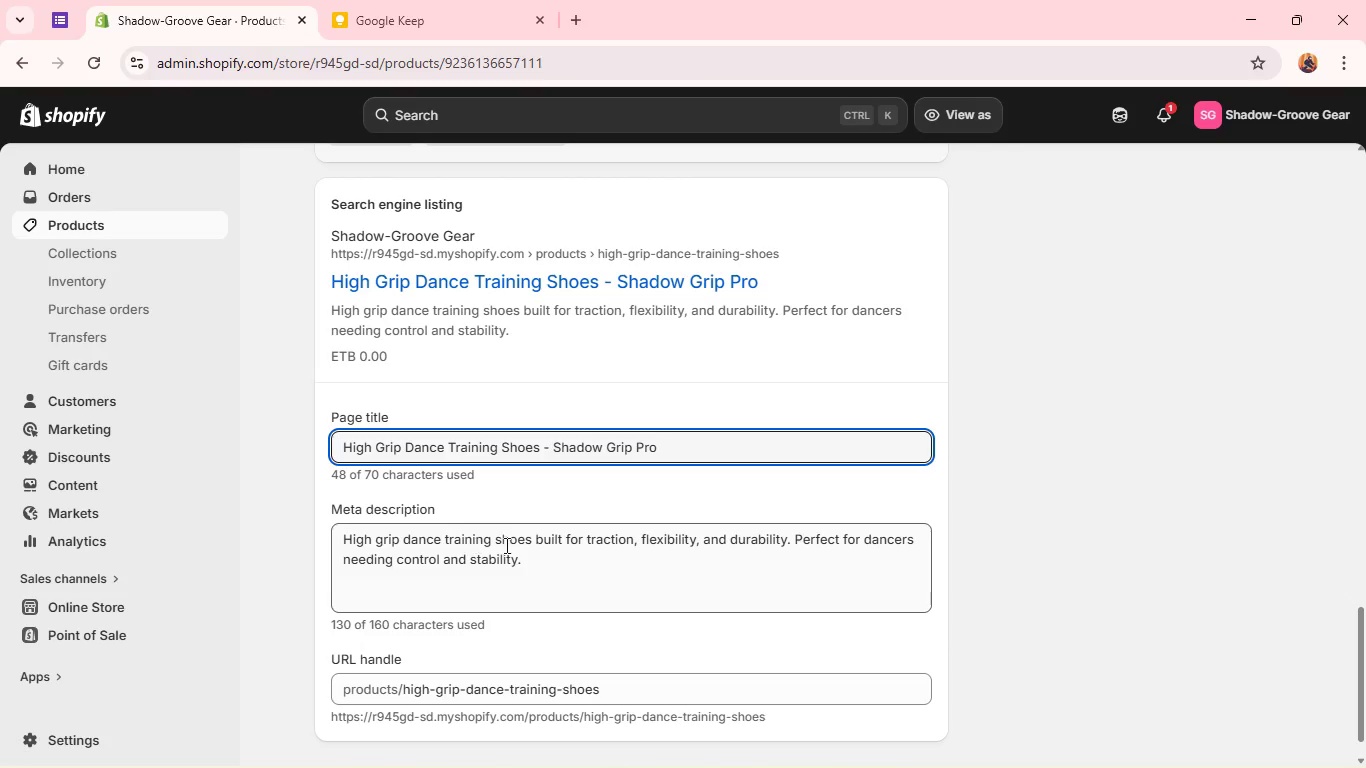 
wait(6.56)
 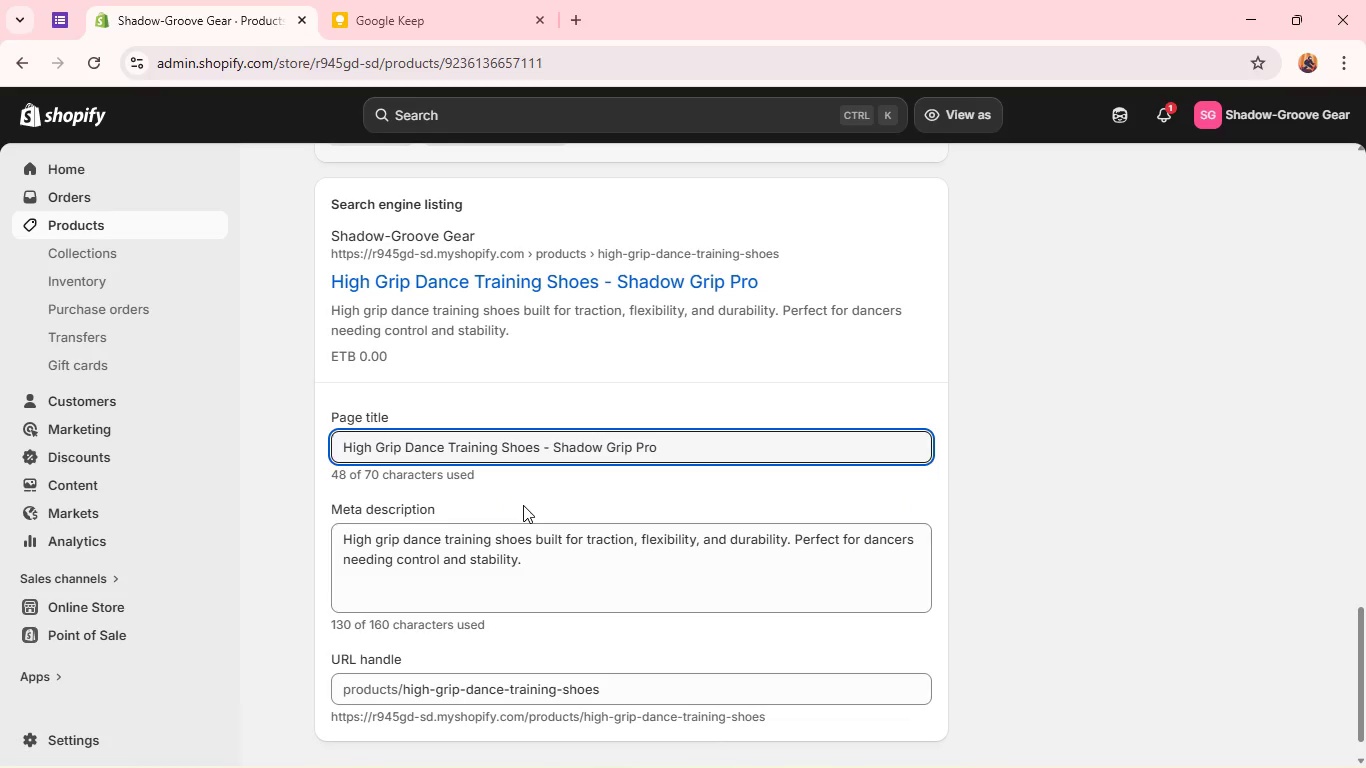 
hold_key(key=CapsLock, duration=0.66)
 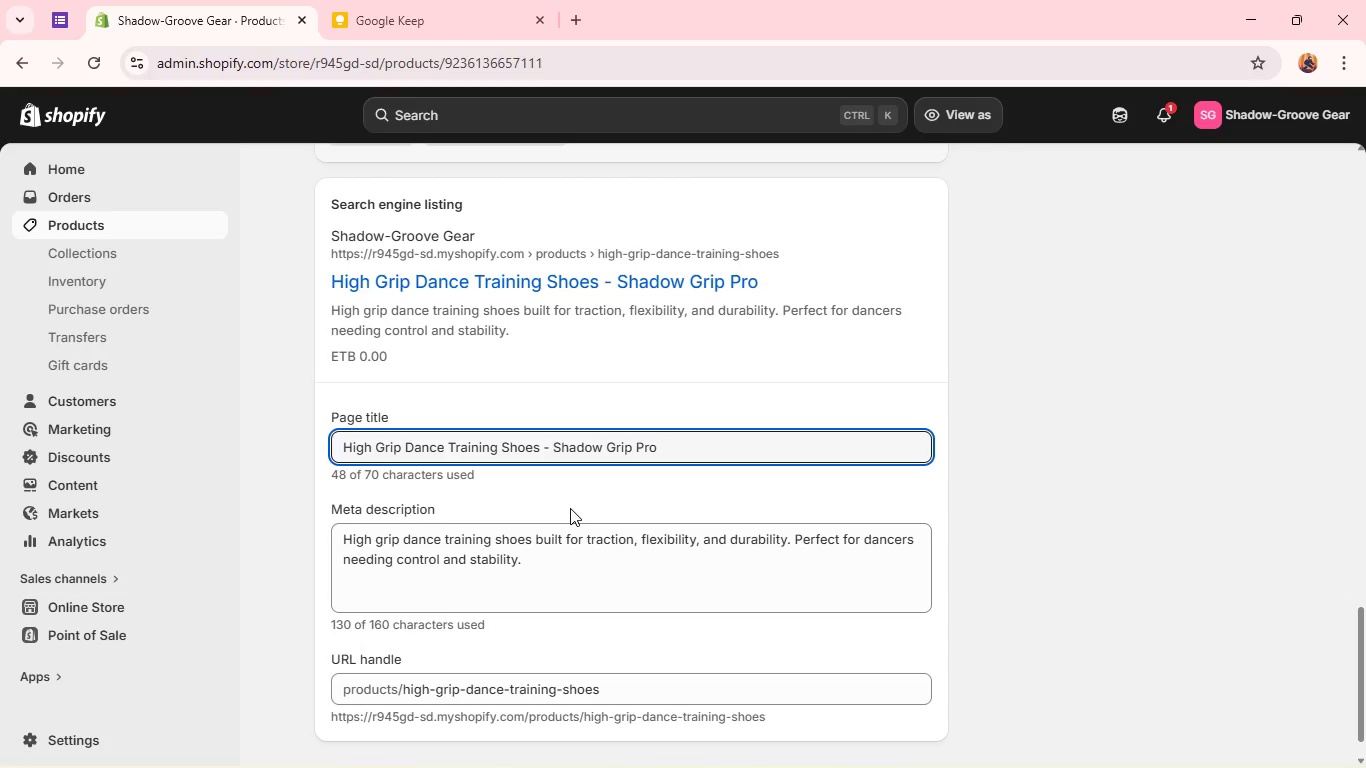 
key(Meta+CapsLock)
 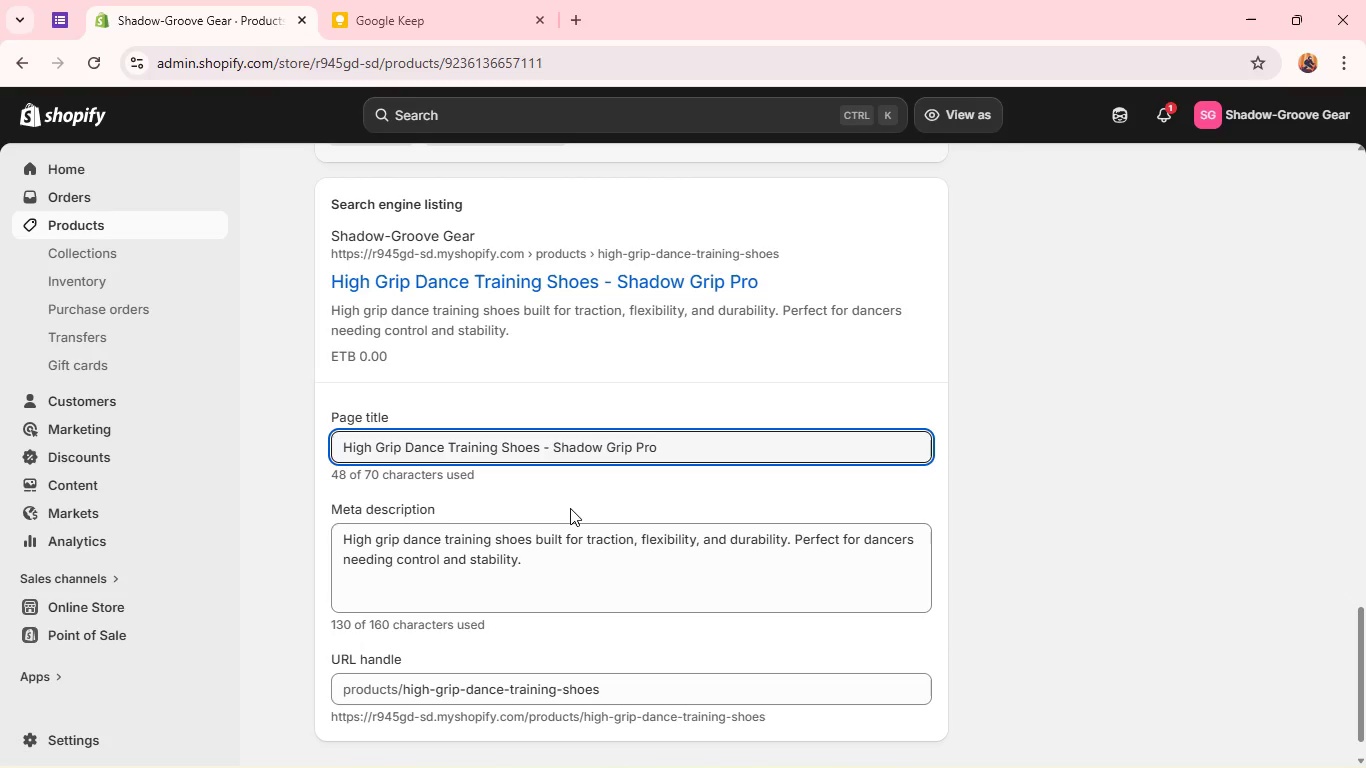 
key(Meta+Shift+S)
 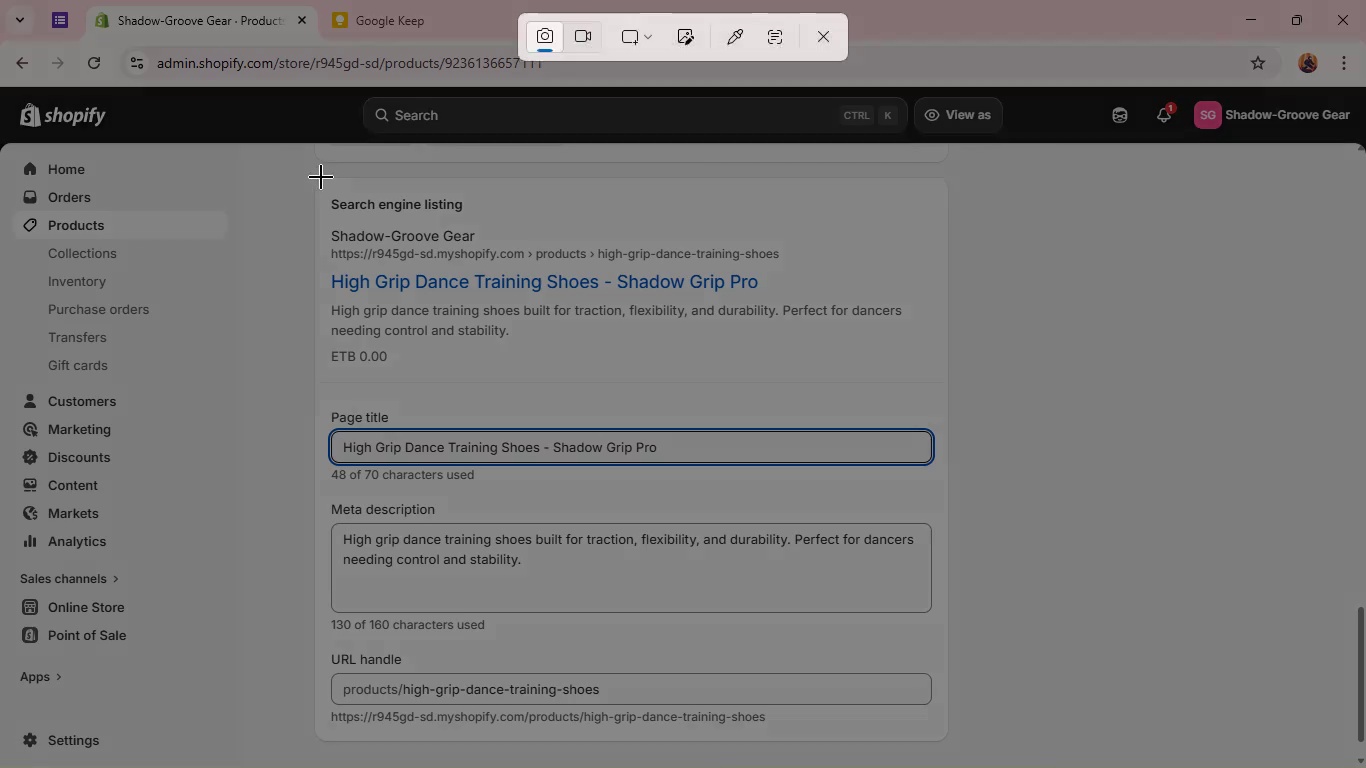 
left_click_drag(start_coordinate=[321, 176], to_coordinate=[955, 747])
 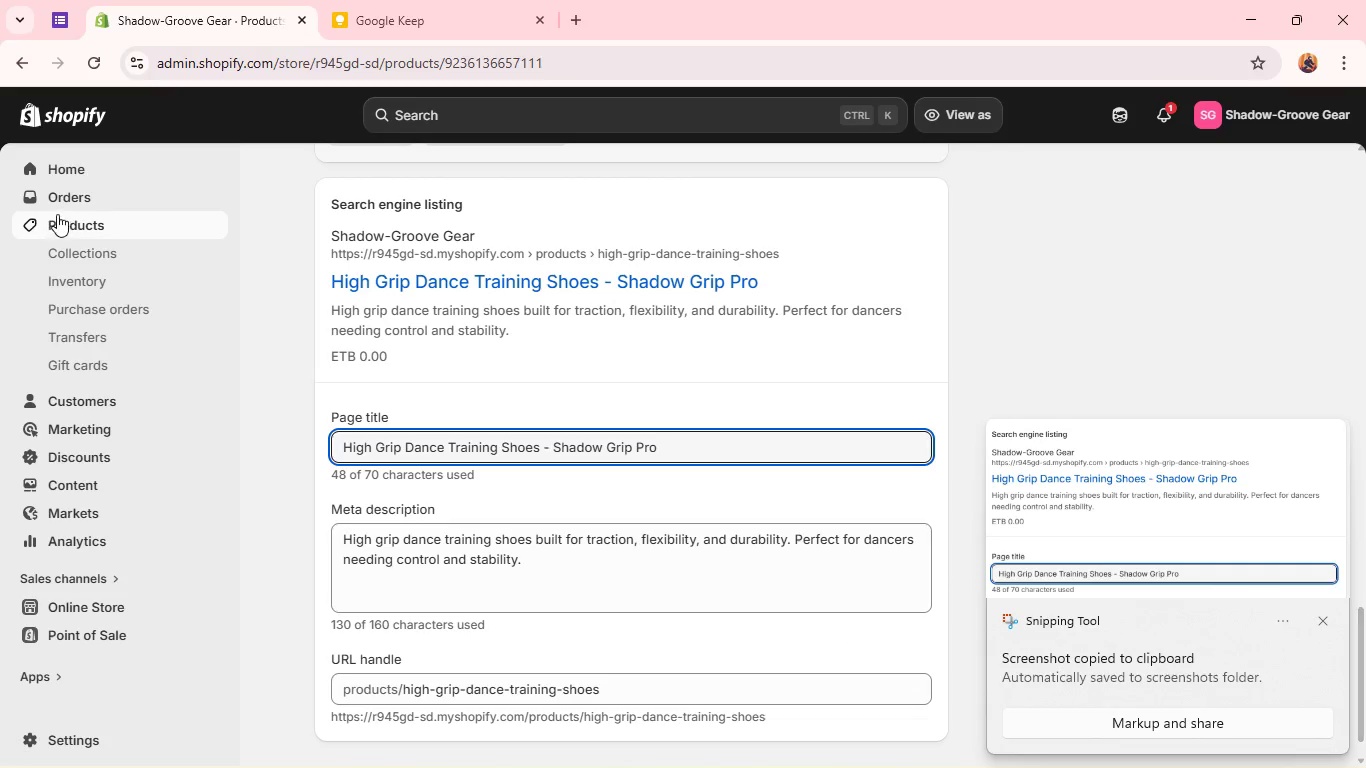 
left_click([83, 219])
 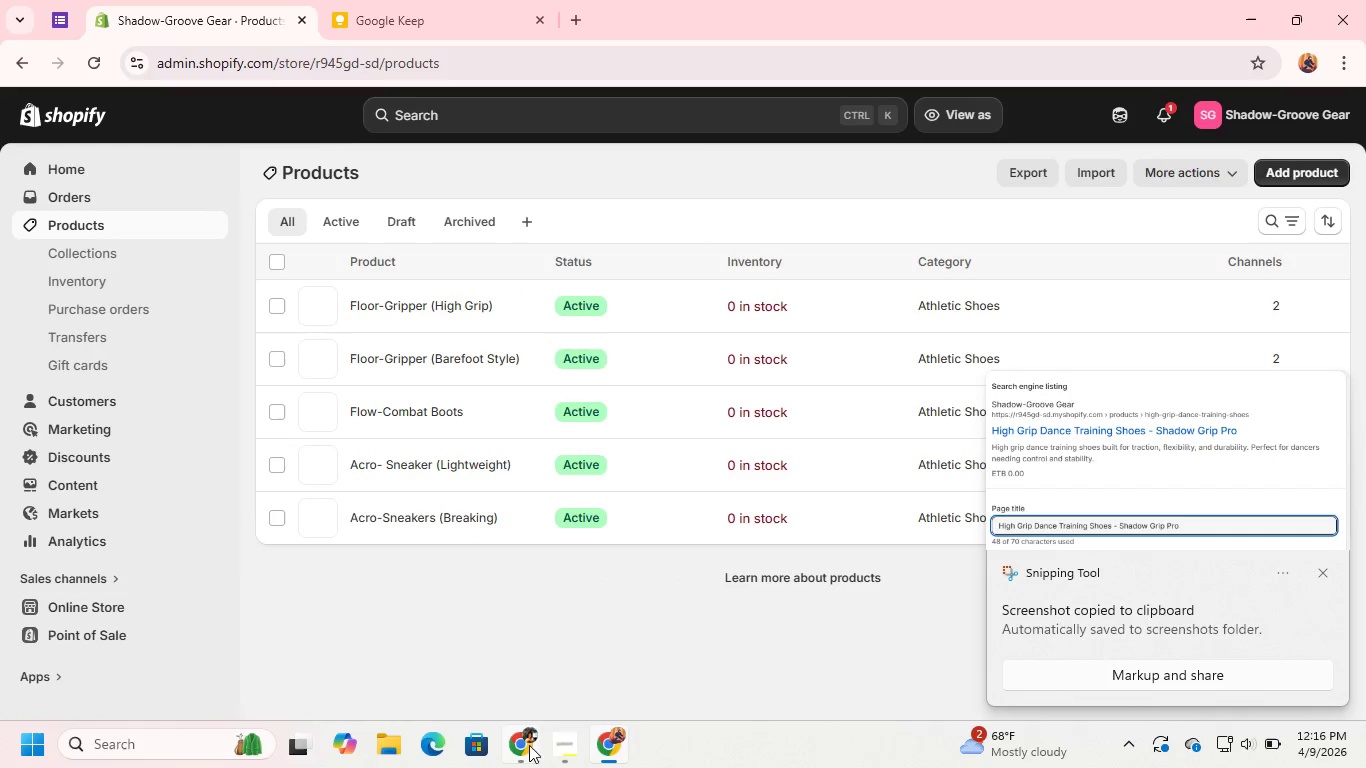 
left_click([570, 747])